 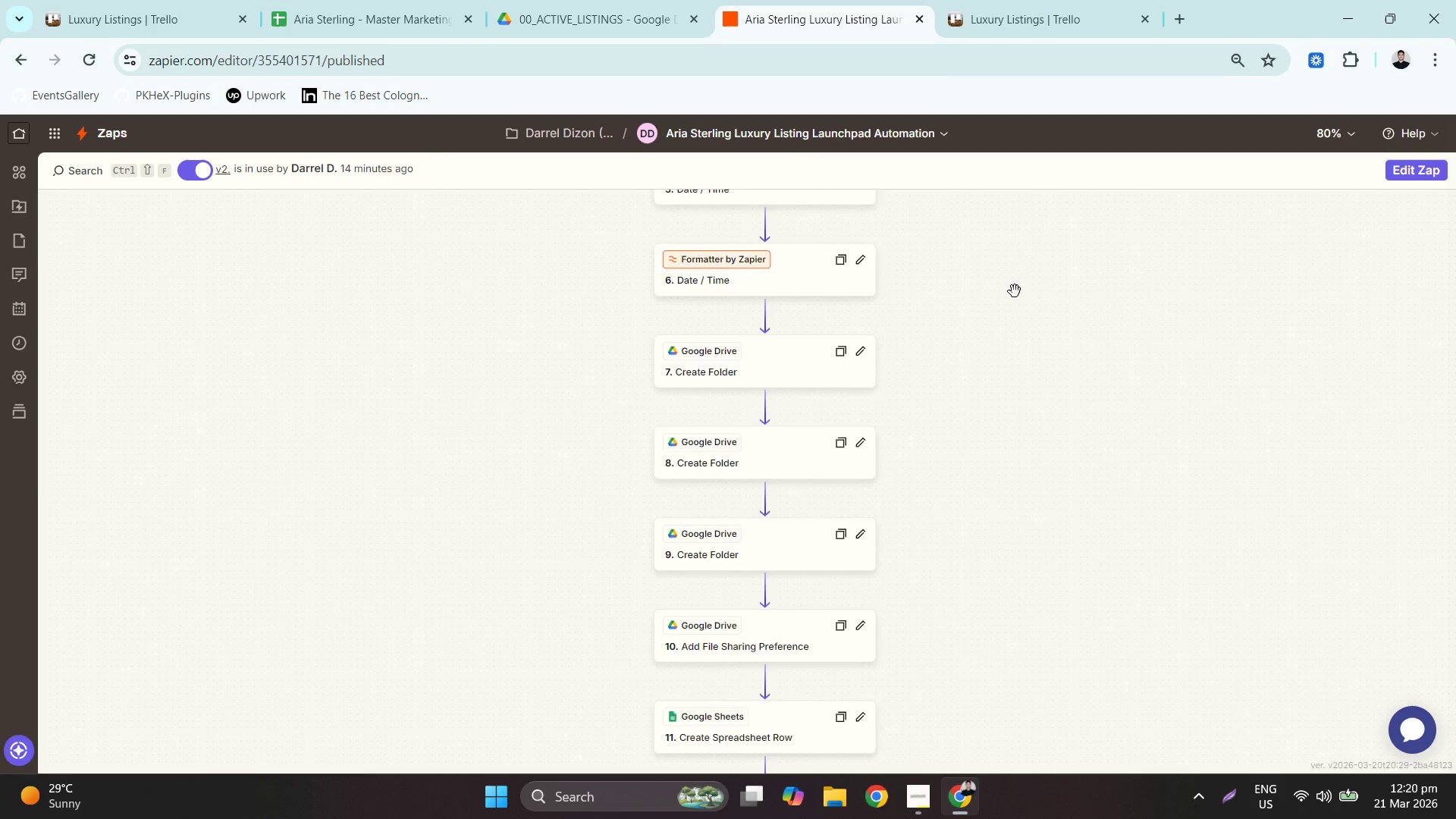 
left_click_drag(start_coordinate=[1015, 291], to_coordinate=[984, 592])
 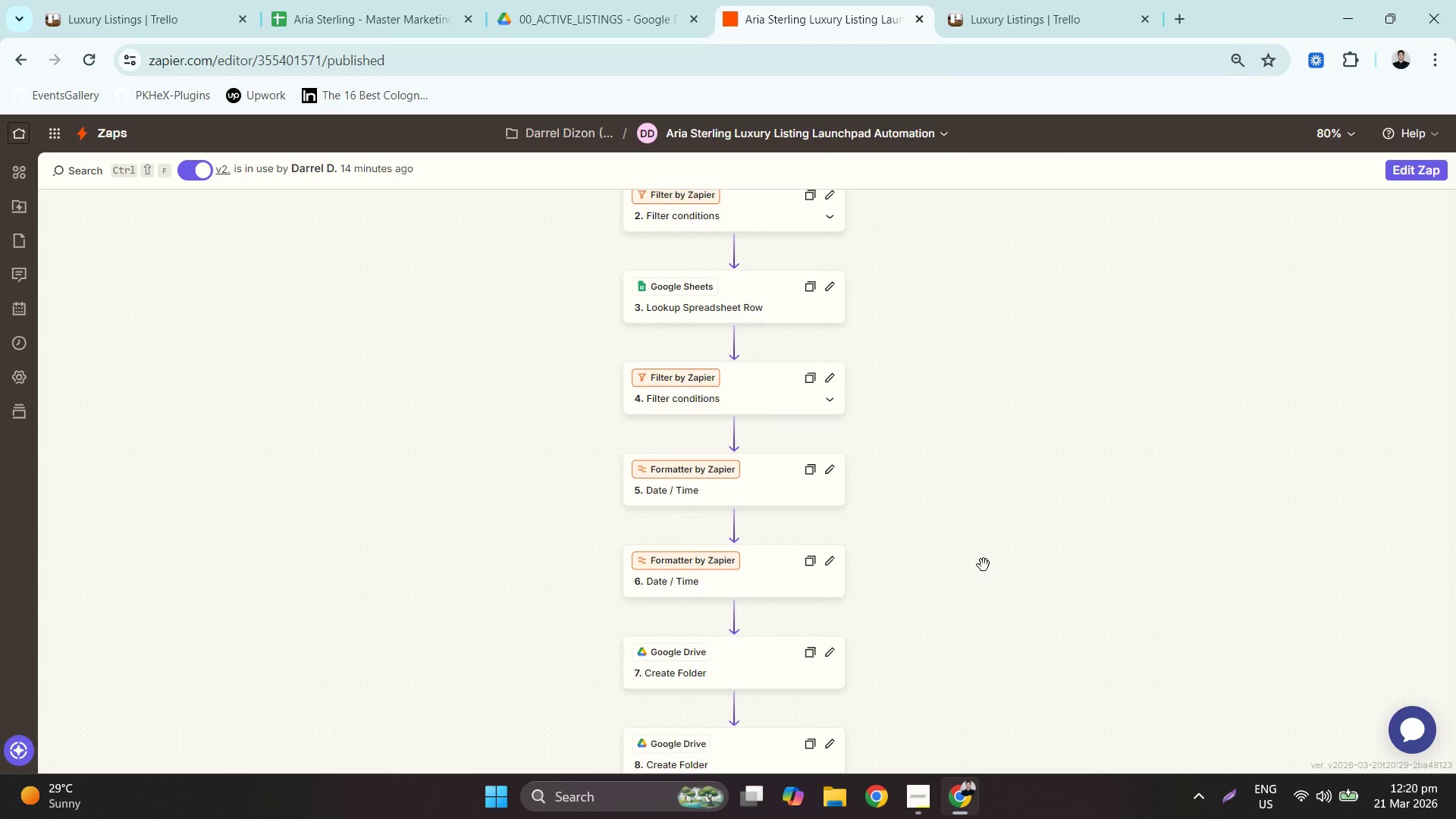 
left_click_drag(start_coordinate=[987, 418], to_coordinate=[978, 591])
 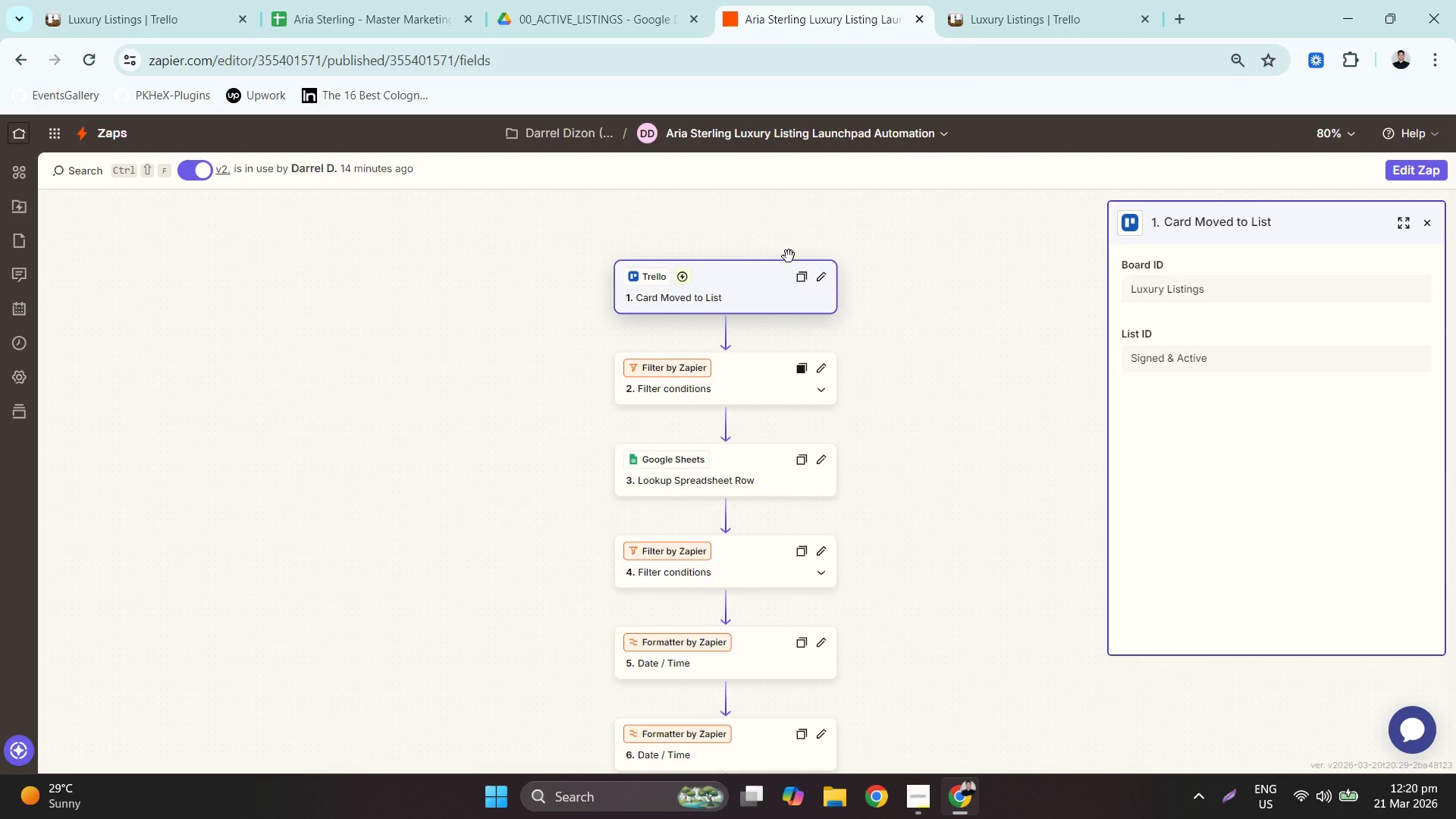 
left_click_drag(start_coordinate=[949, 357], to_coordinate=[943, 299])
 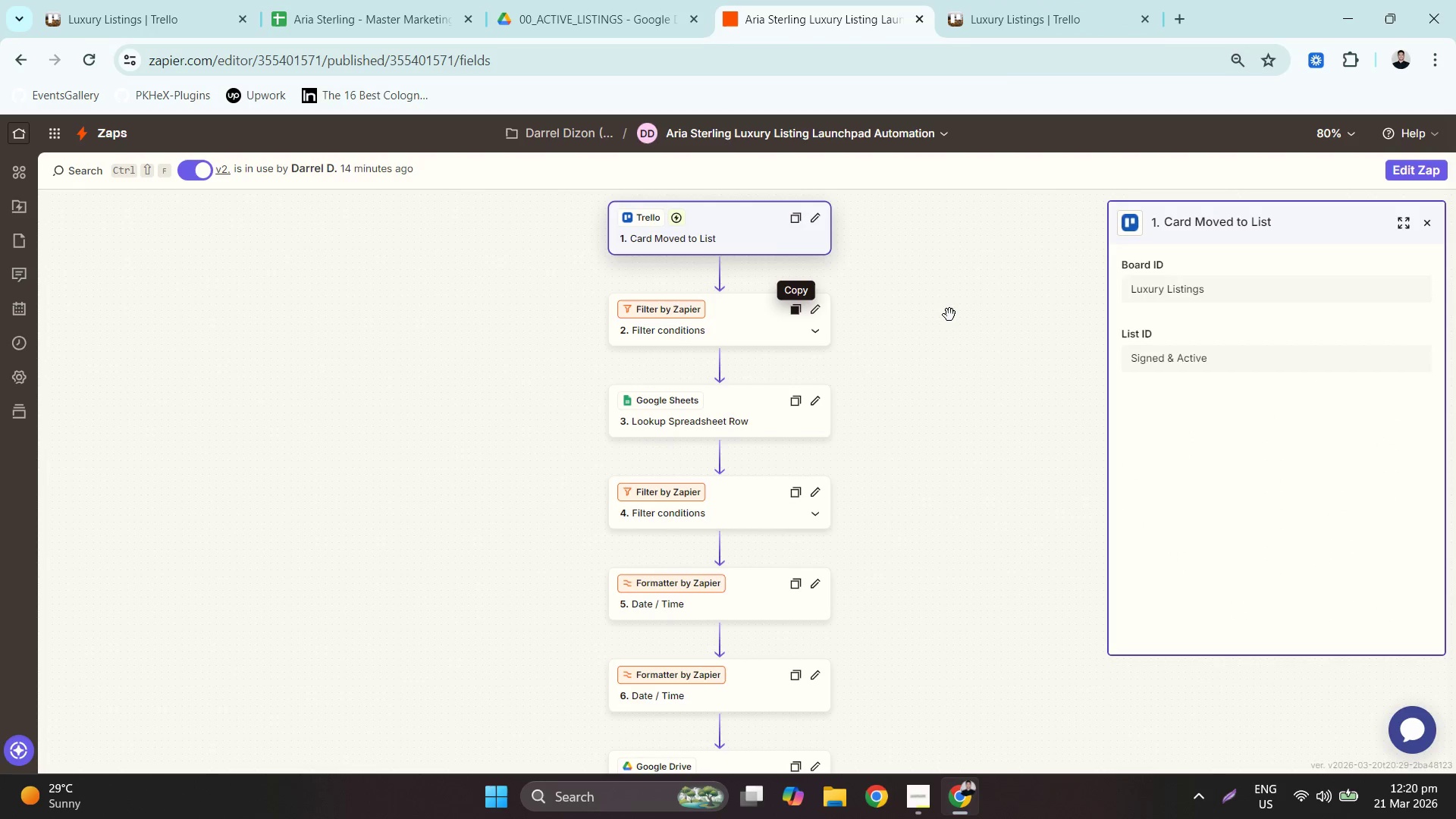 
hold_key(key=ControlLeft, duration=1.28)
scroll: coordinate [949, 315], scroll_direction: up, amount: 1.0
 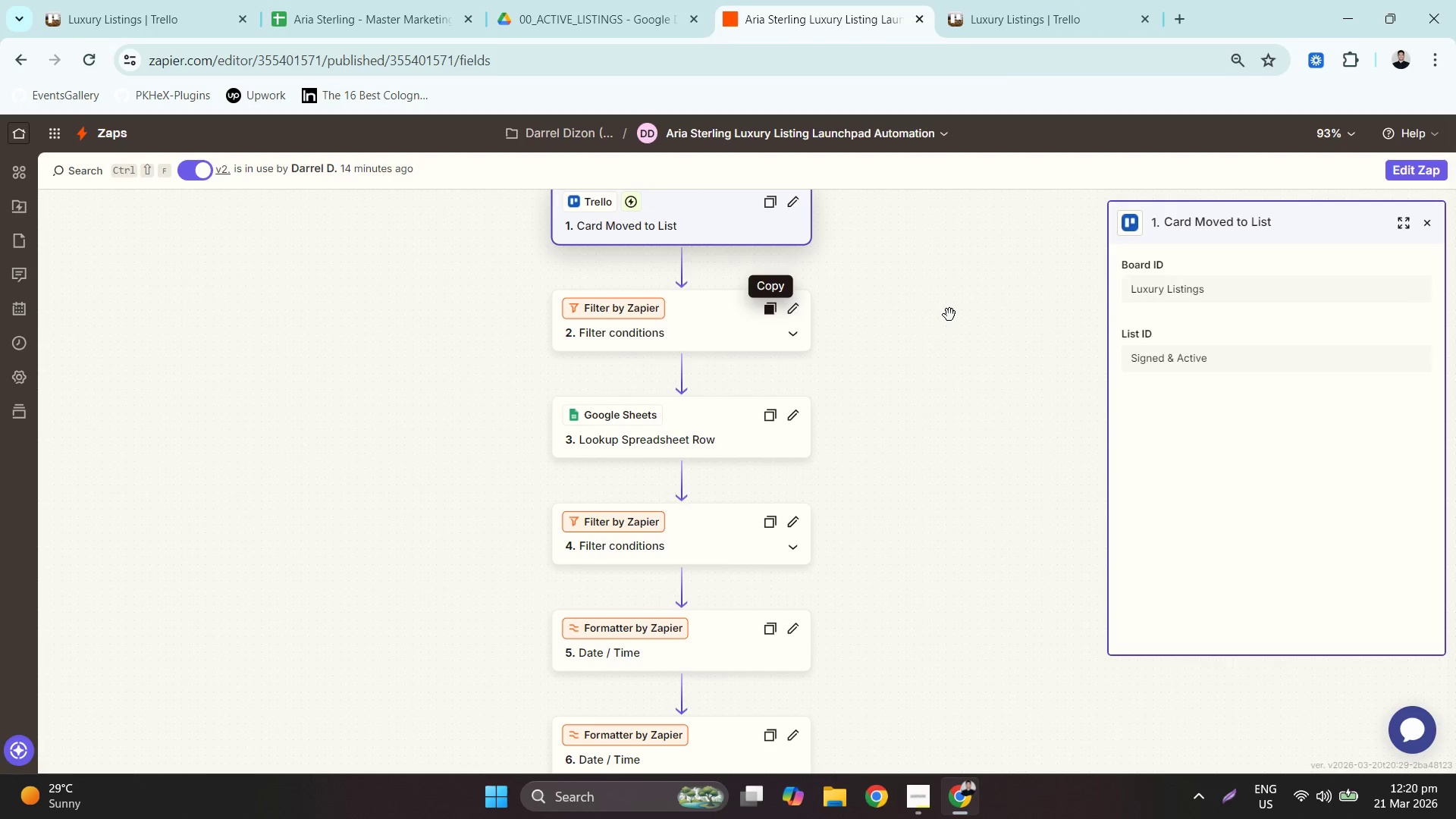 
scroll: coordinate [949, 315], scroll_direction: down, amount: 1.0
 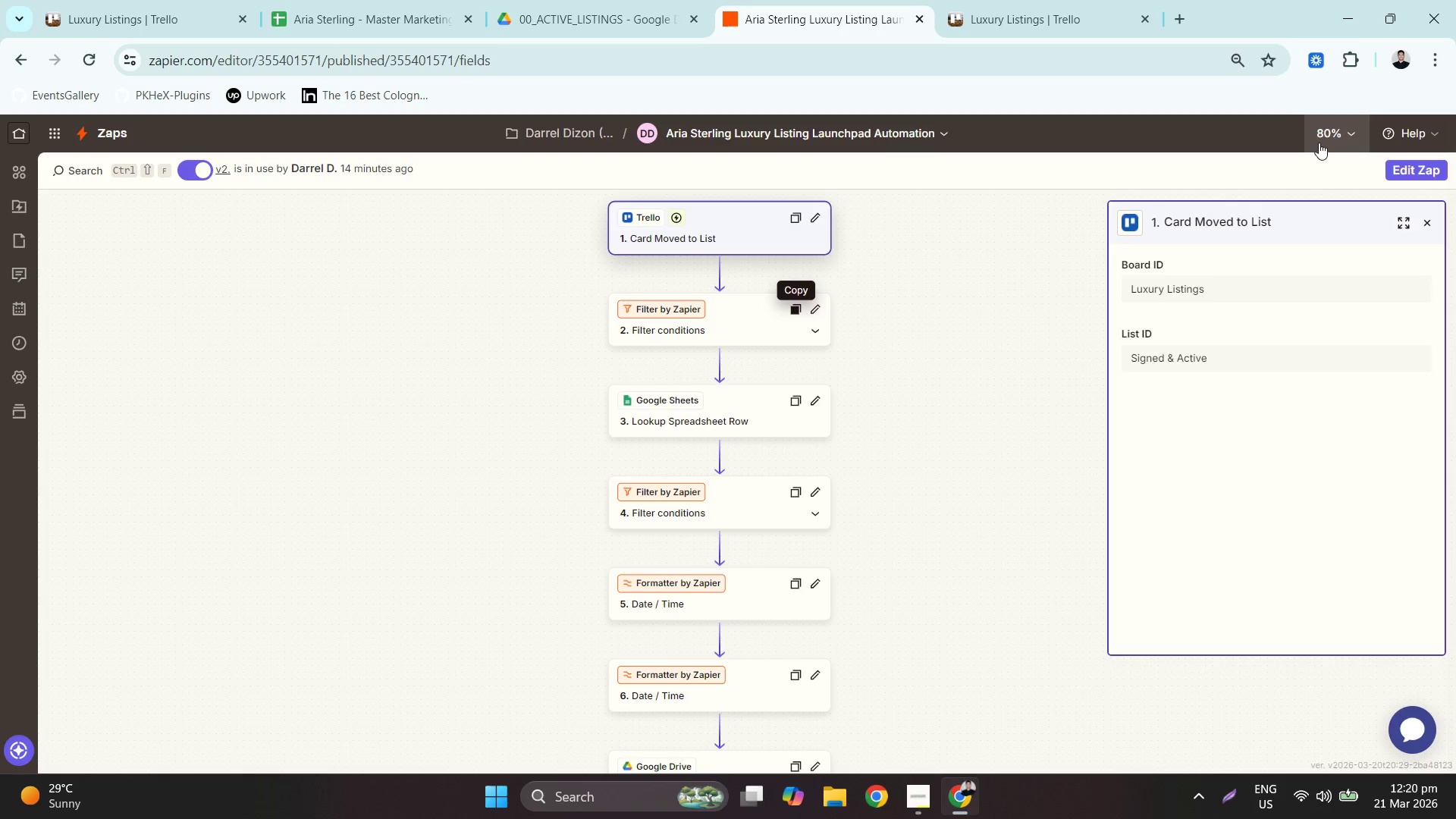 
left_click([1332, 99])
 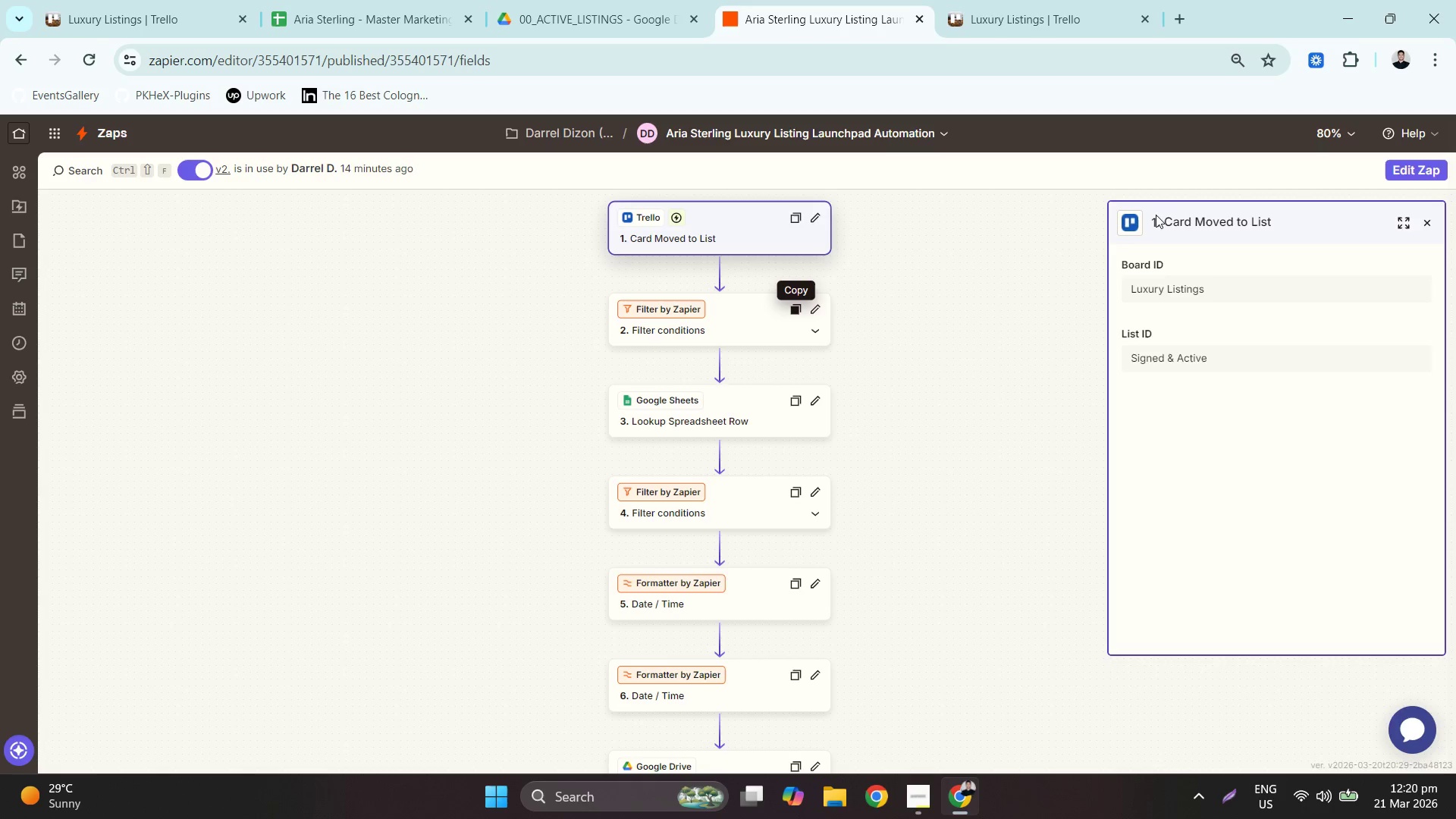 
hold_key(key=ControlLeft, duration=1.51)
scroll: coordinate [1195, 107], scroll_direction: up, amount: 1.0
 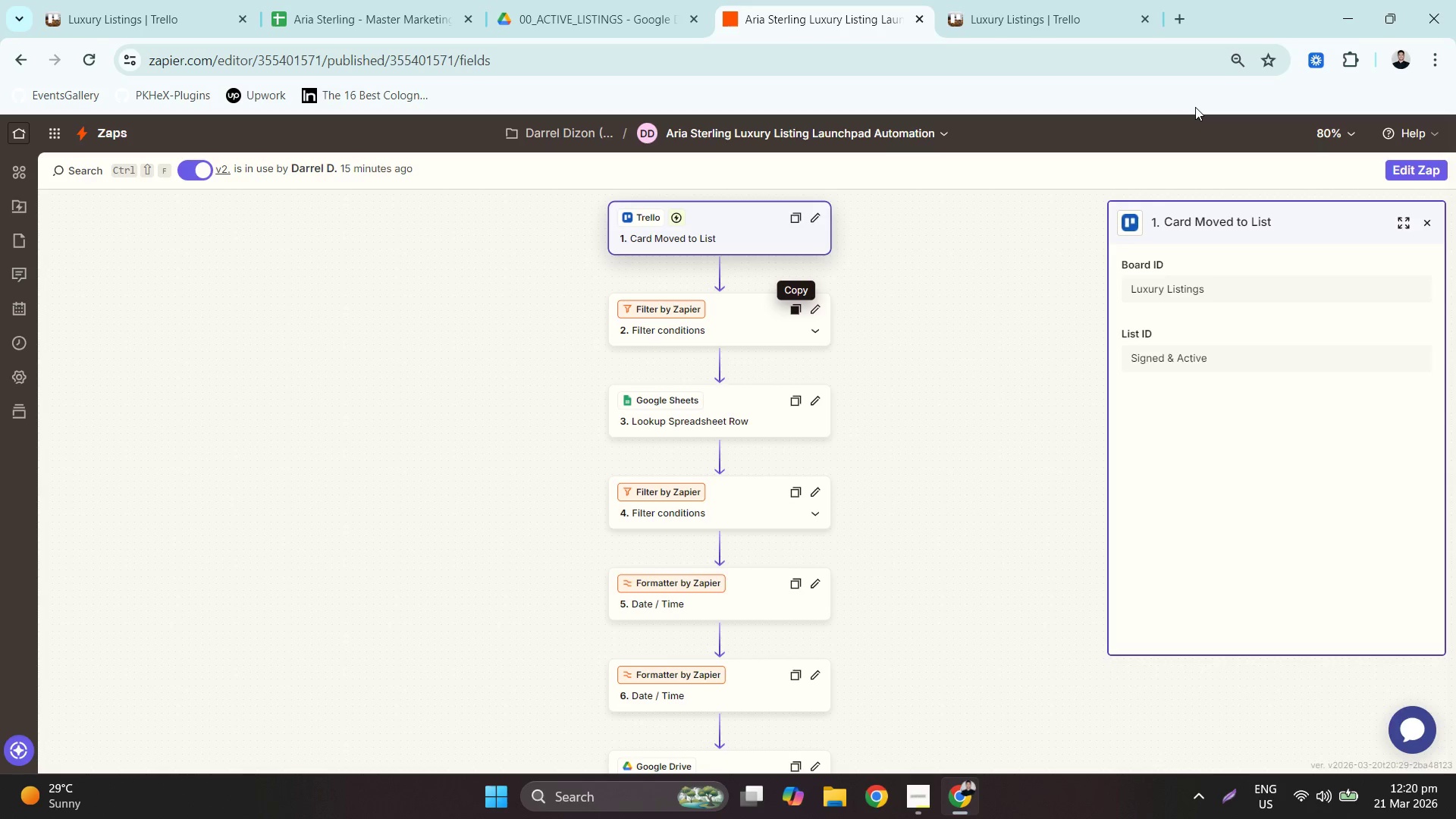 
left_click([1195, 107])
 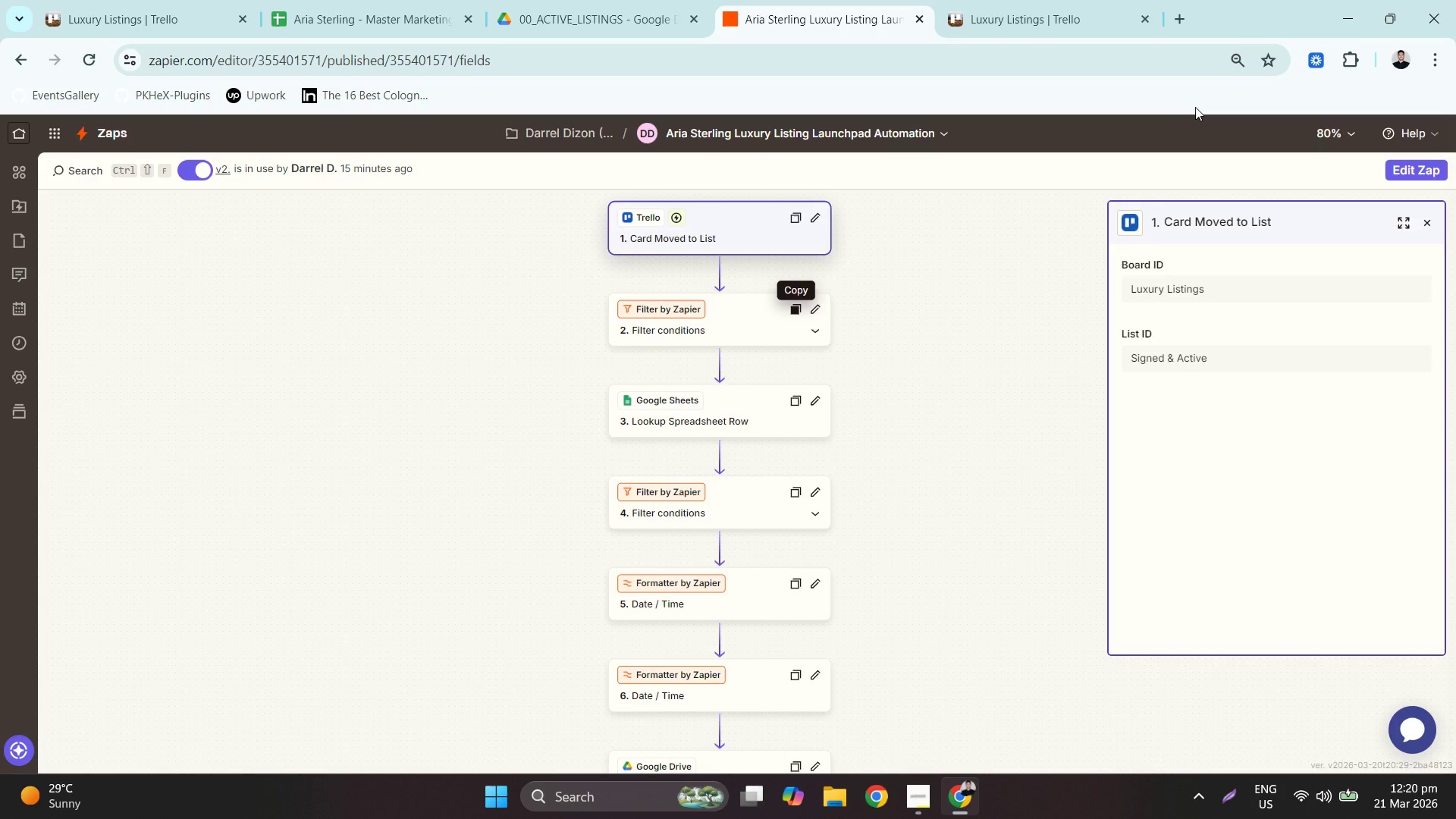 
hold_key(key=ControlLeft, duration=0.66)
 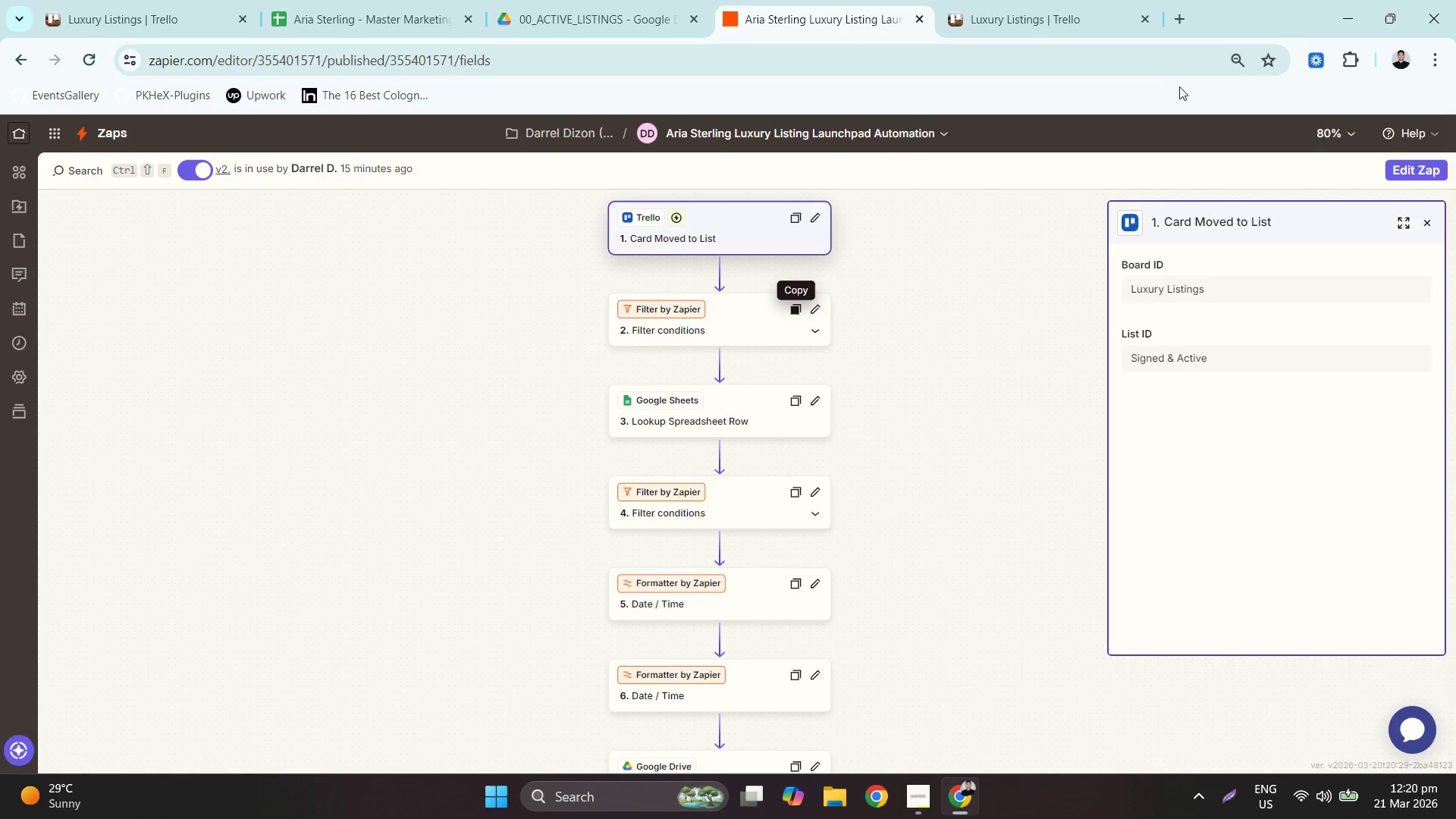 
scroll: coordinate [1191, 102], scroll_direction: up, amount: 2.0
 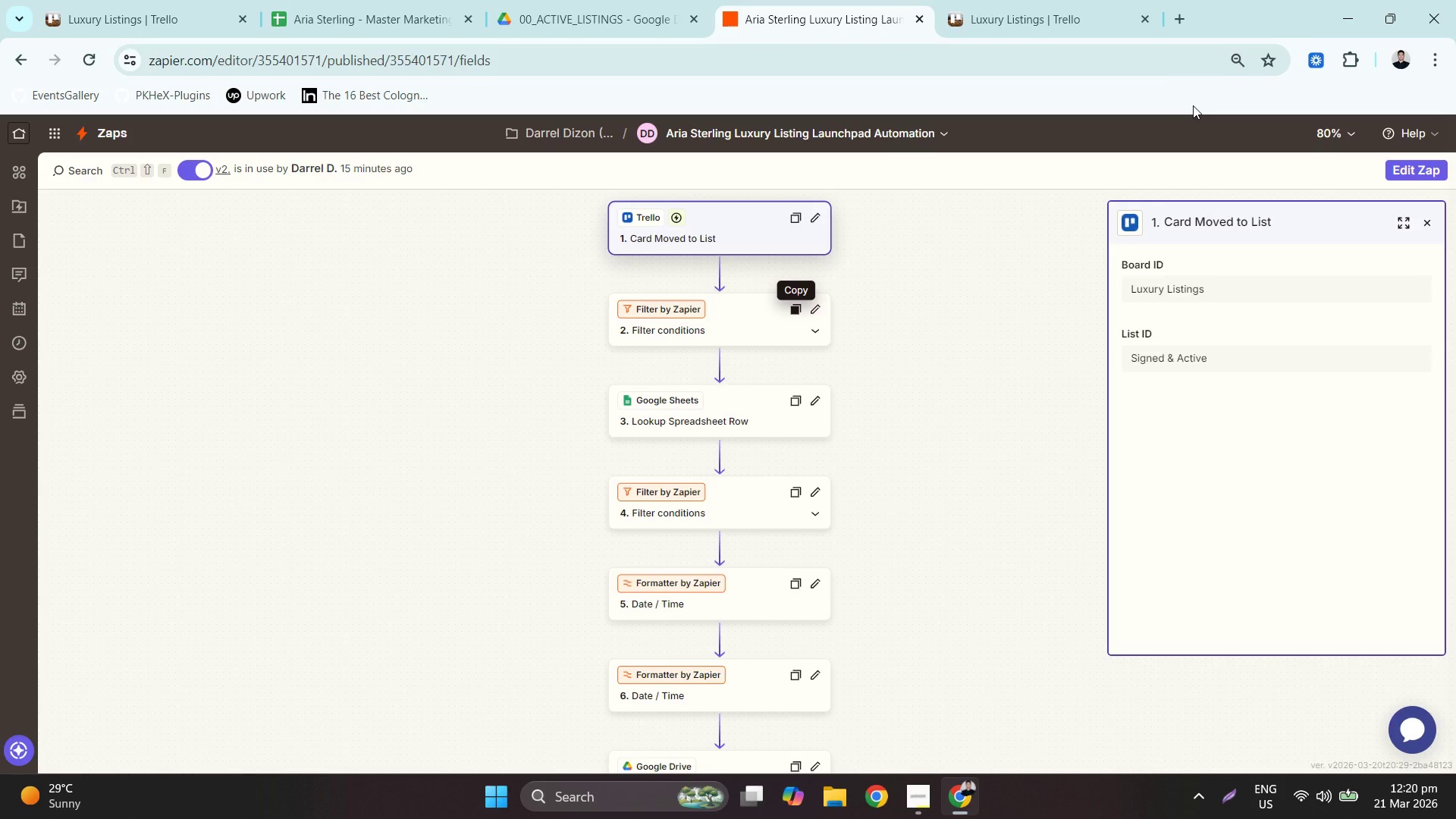 
key(Control+Equal)
 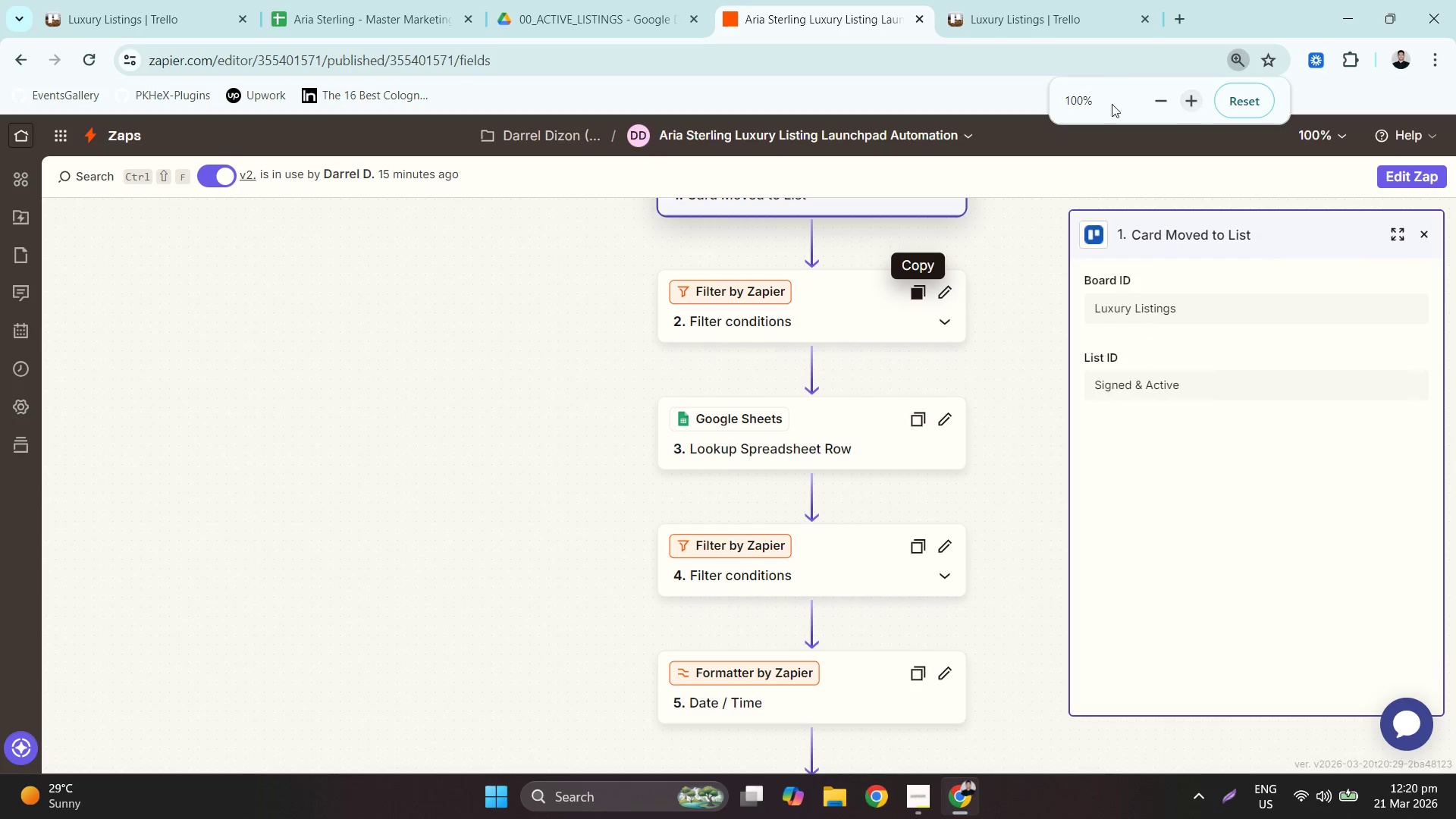 
left_click_drag(start_coordinate=[995, 344], to_coordinate=[943, 413])
 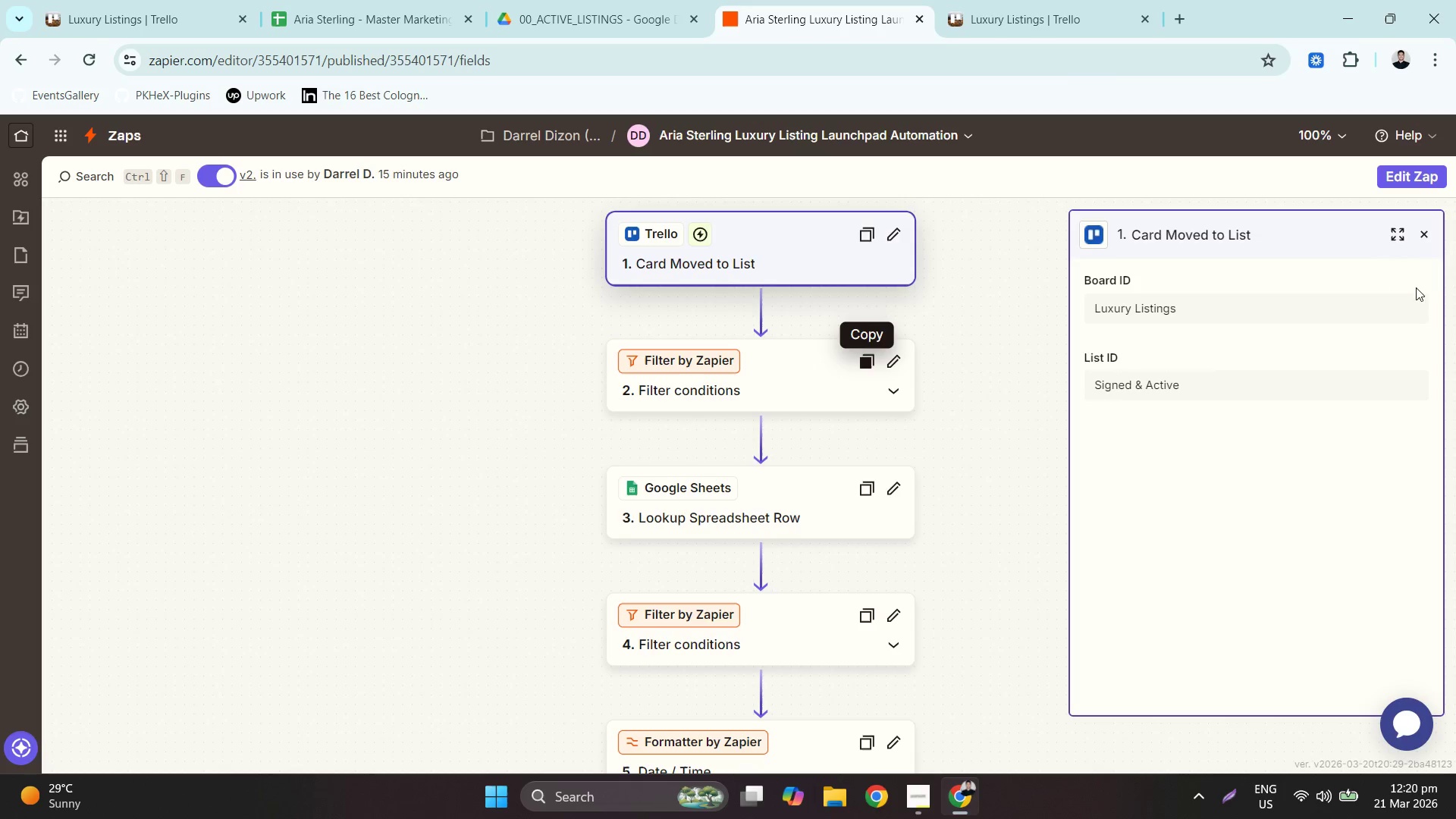 
left_click([1410, 174])
 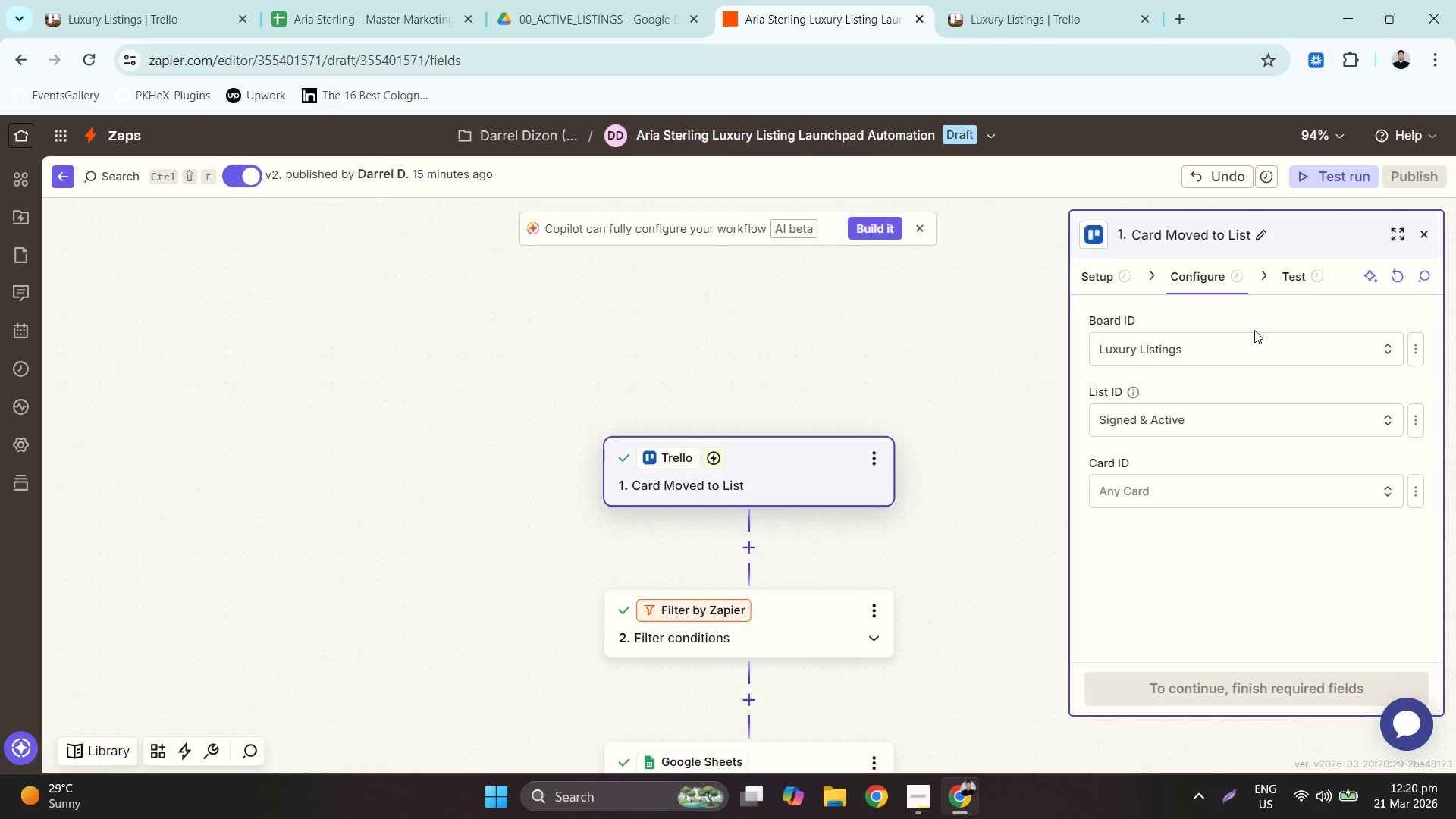 
left_click_drag(start_coordinate=[956, 595], to_coordinate=[981, 436])
 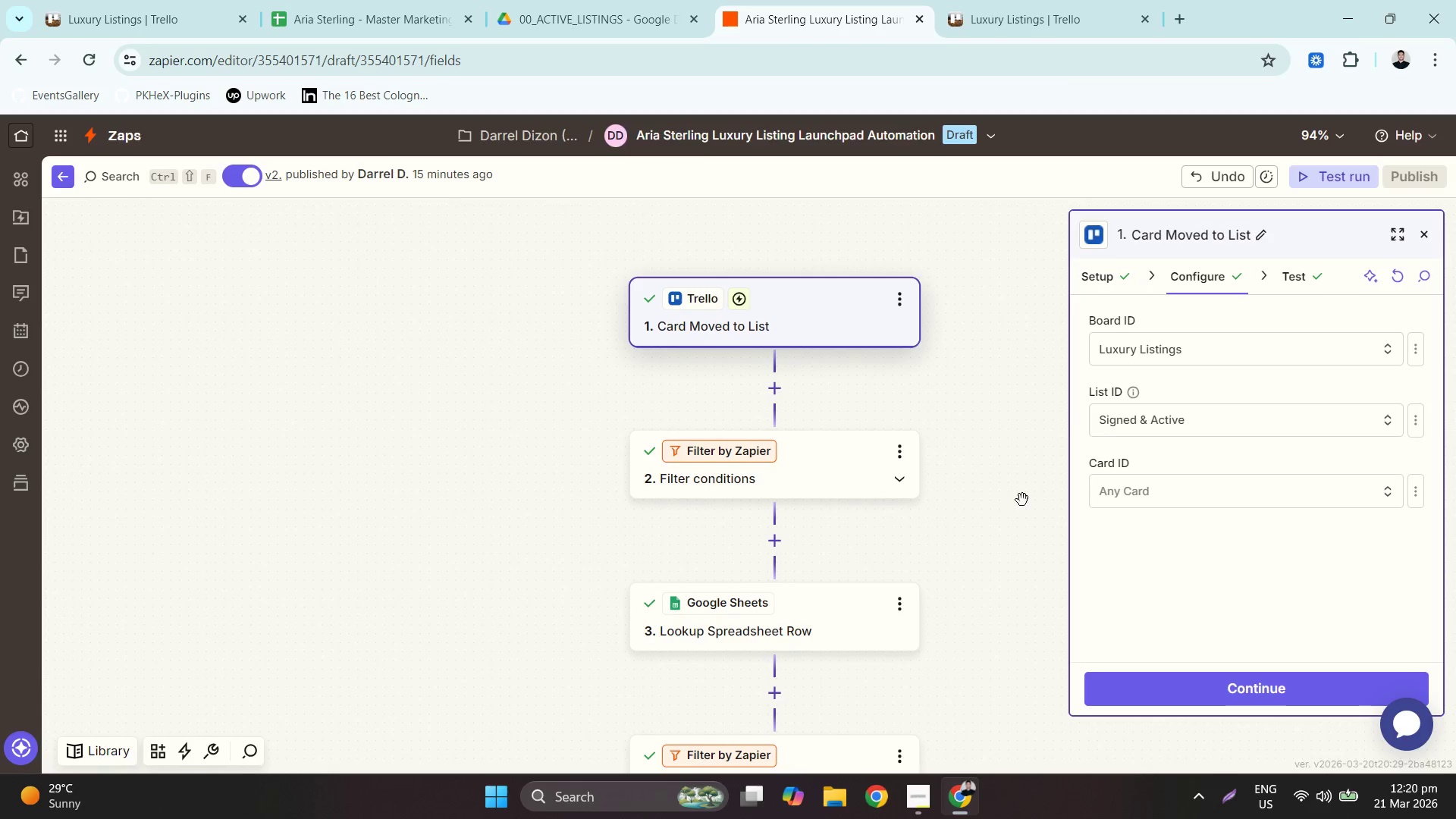 
left_click_drag(start_coordinate=[1019, 486], to_coordinate=[1133, 420])
 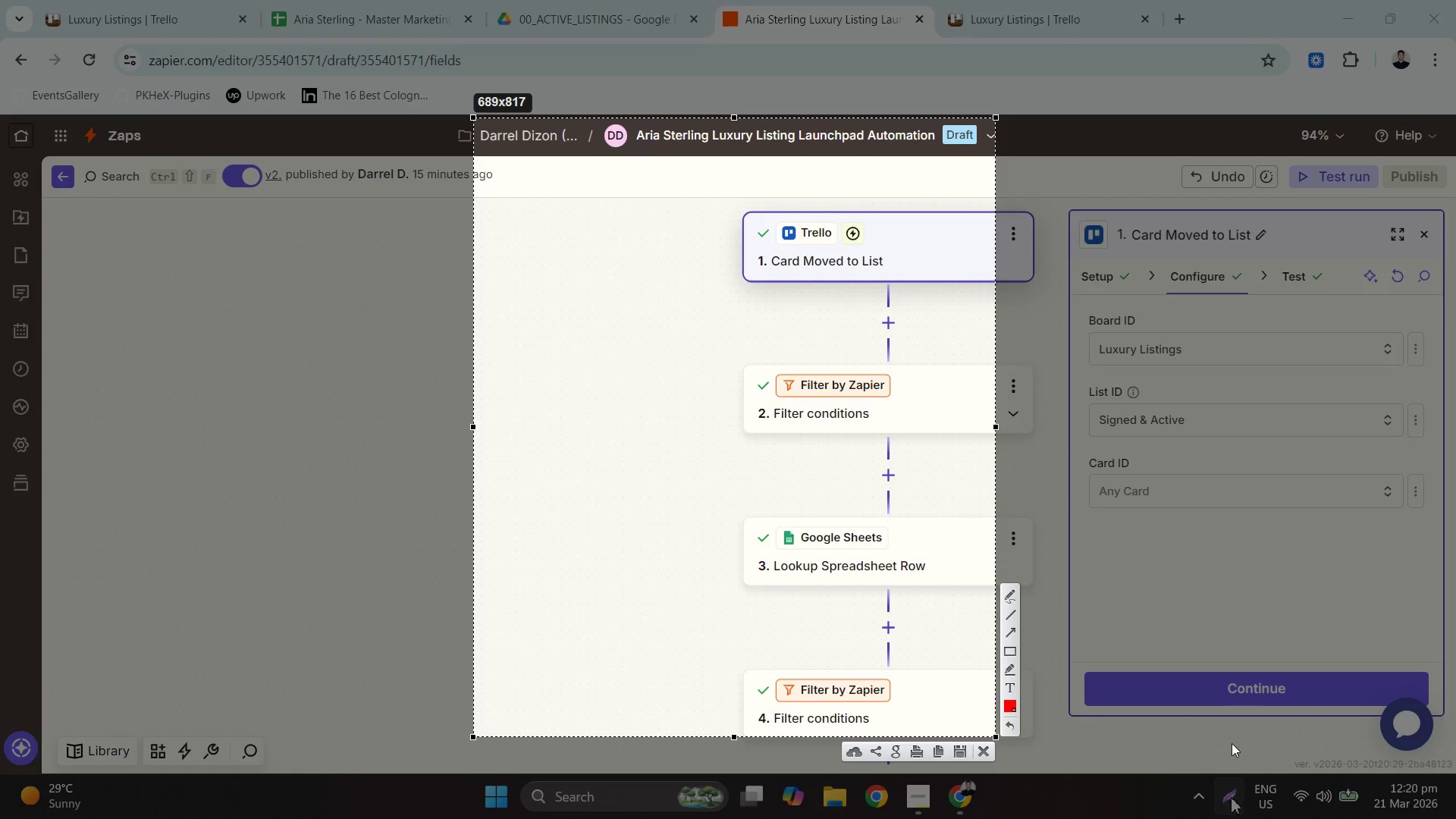 
left_click_drag(start_coordinate=[830, 318], to_coordinate=[792, 316])
 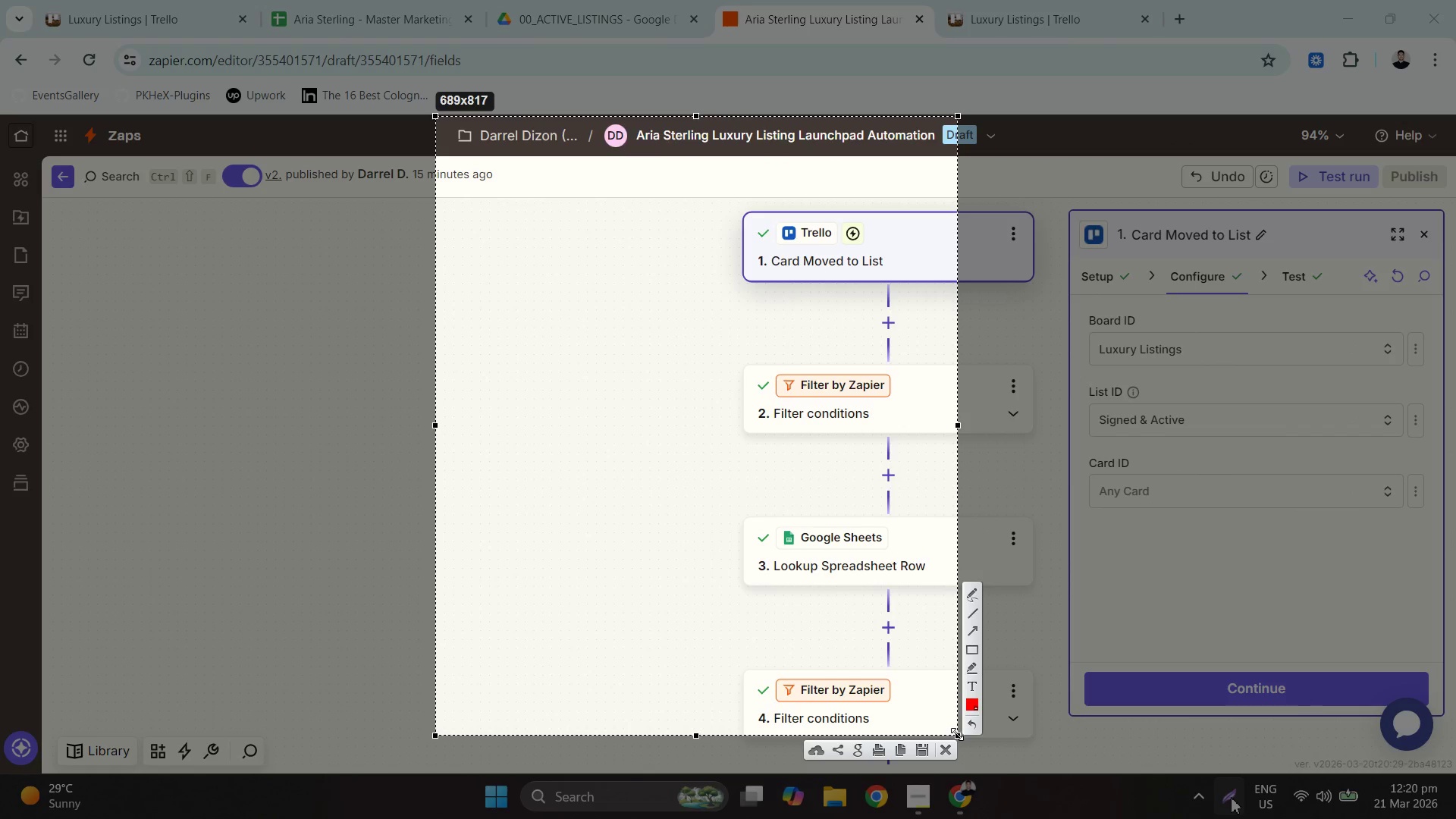 
left_click_drag(start_coordinate=[957, 734], to_coordinate=[1455, 758])
 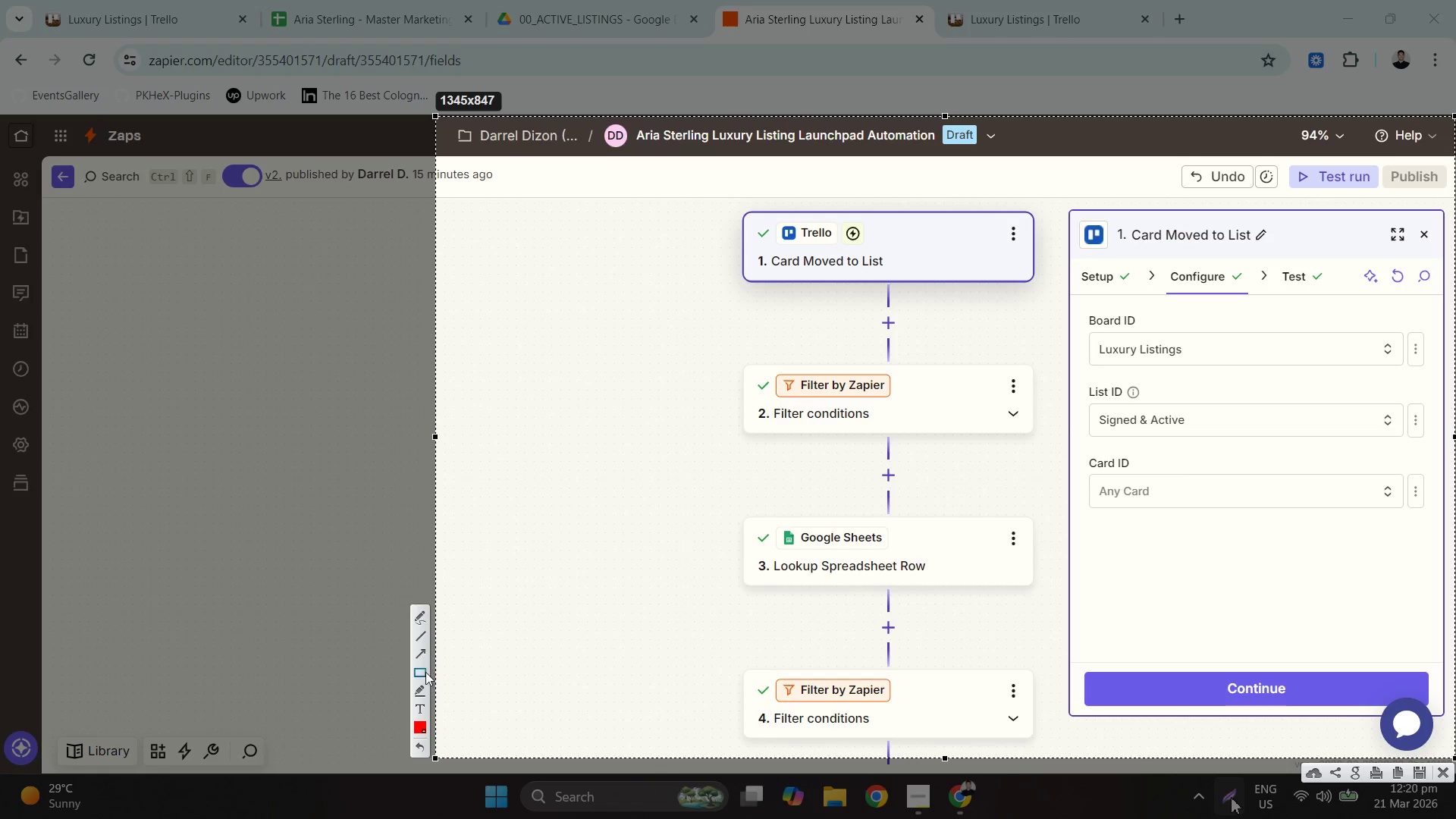 
left_click_drag(start_coordinate=[720, 193], to_coordinate=[1049, 297])
 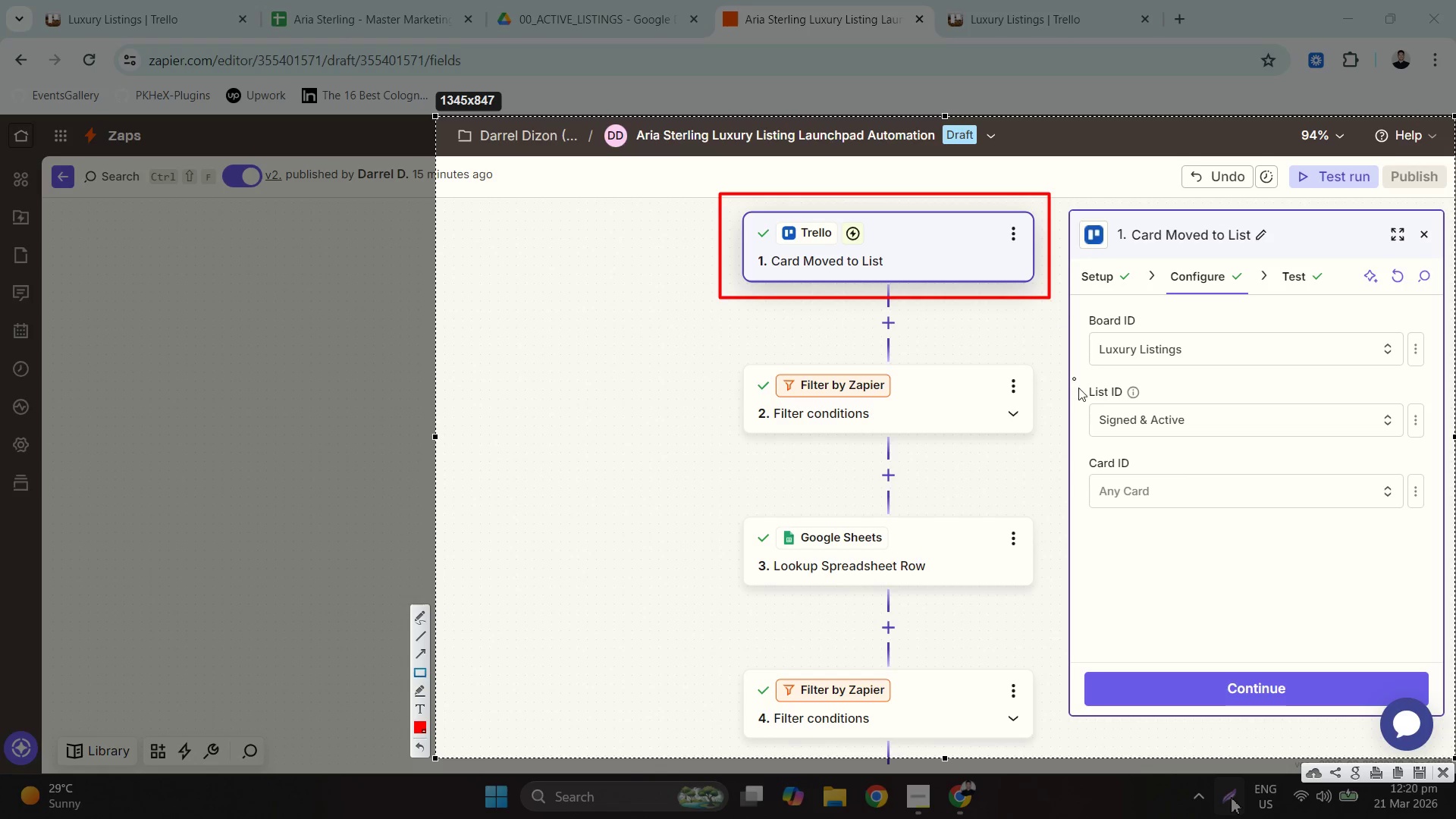 
hold_key(key=ControlLeft, duration=0.66)
 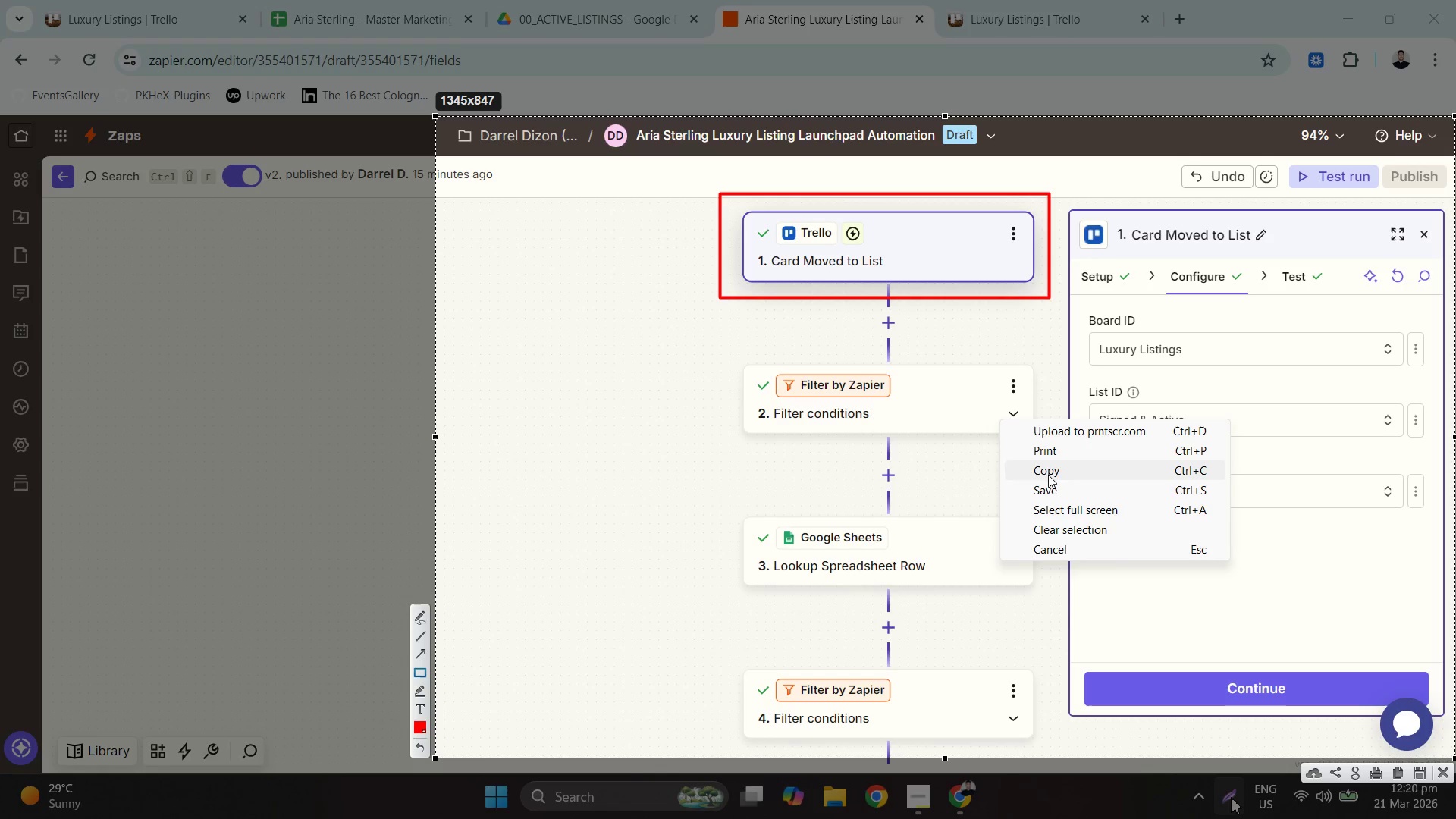 
left_click([1052, 488])
 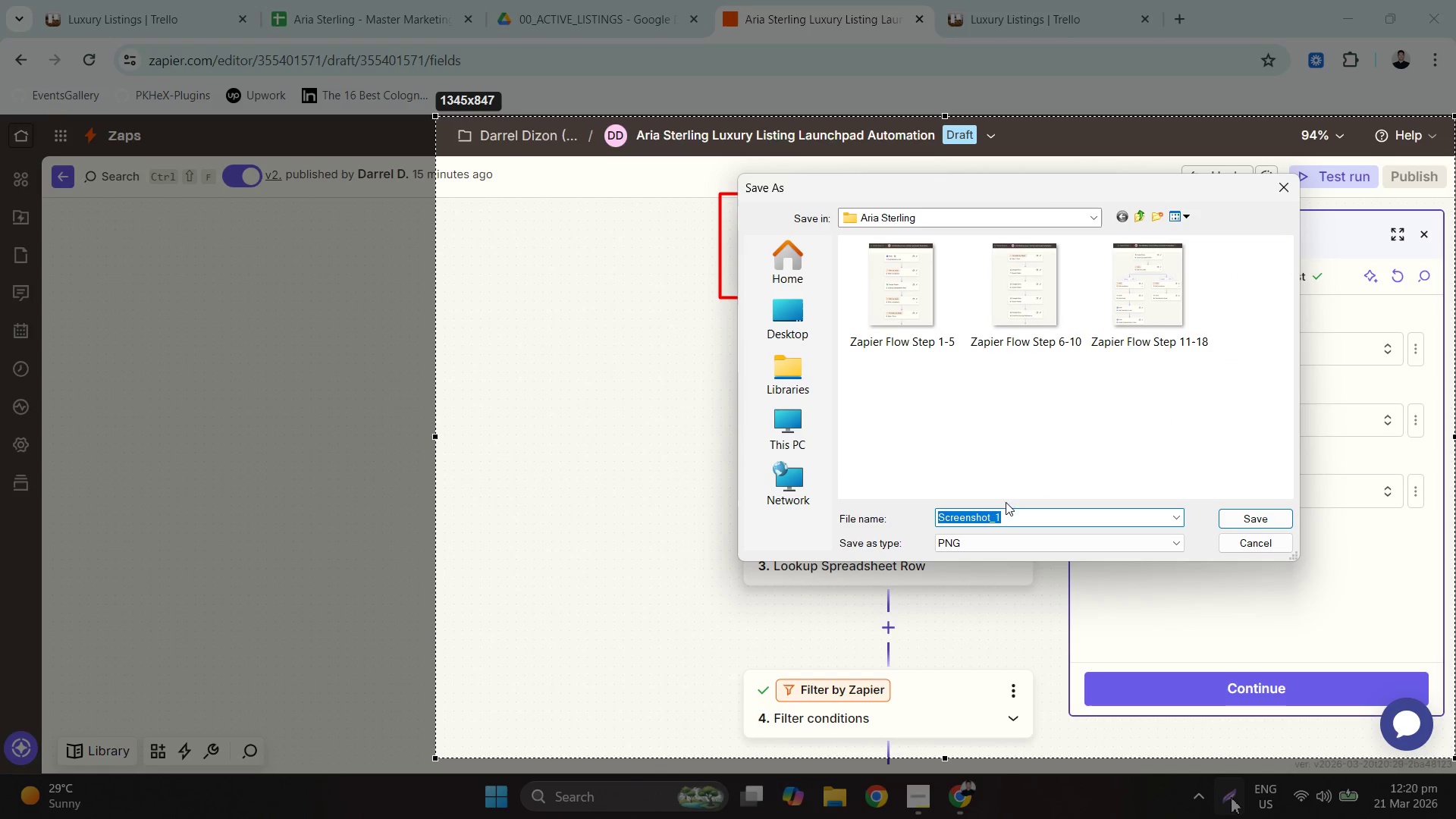 
type(z)
key(Backspace)
type(Zapei)
key(Backspace)
key(Backspace)
type(ir Flow Stp 1)
 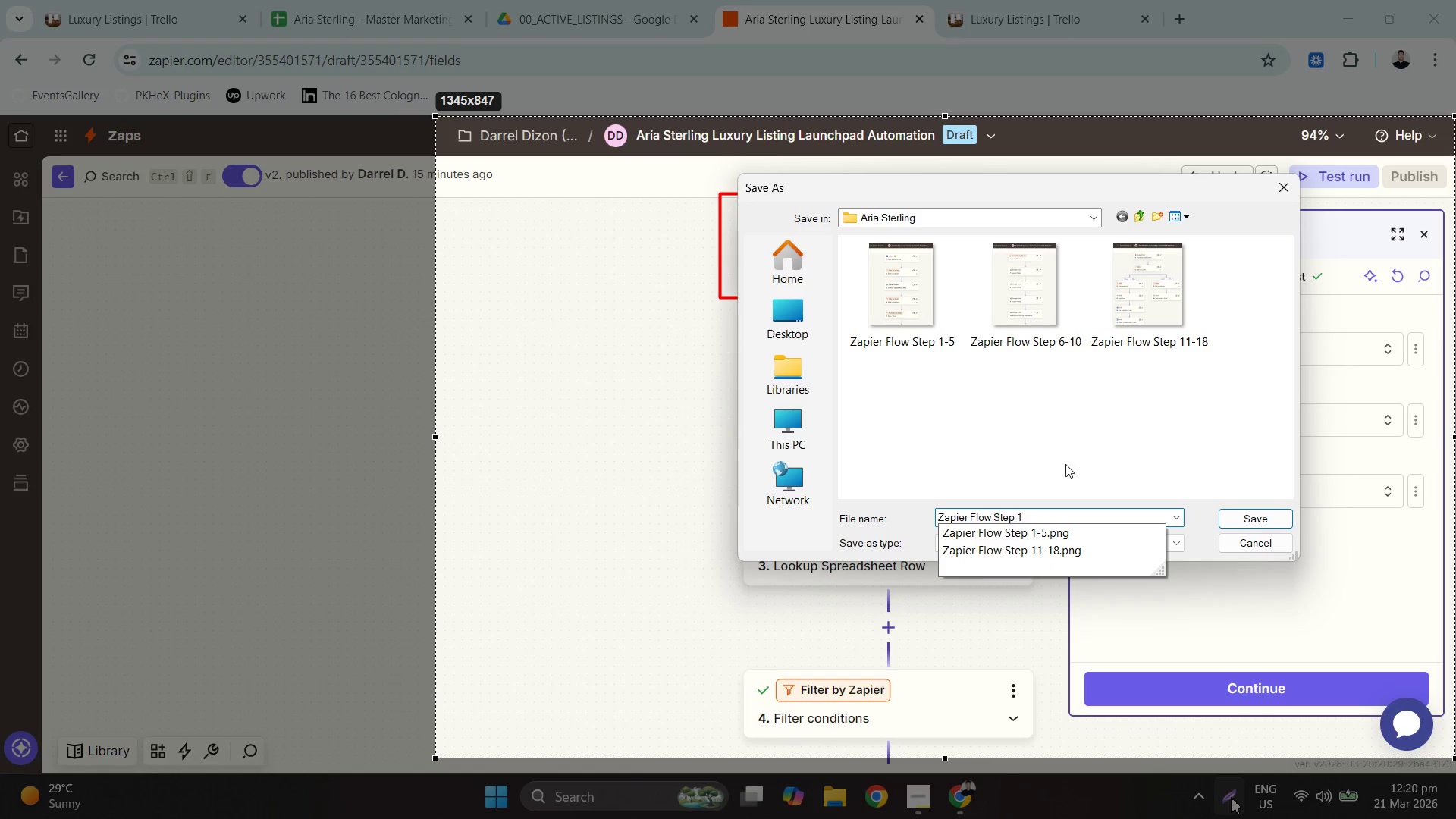 
double_click([974, 517])
 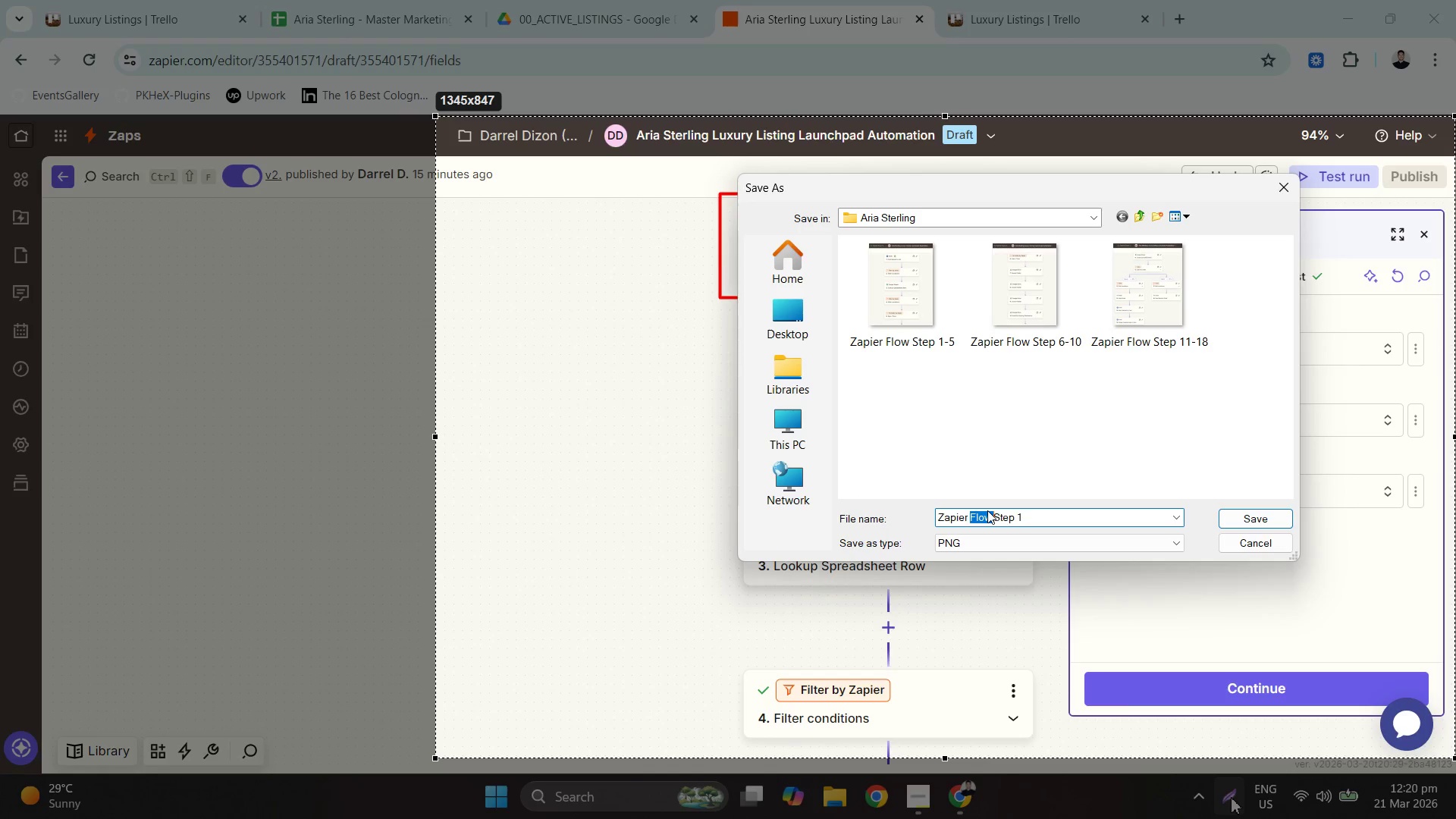 
type(L)
key(Backspace)
type(Setup )
 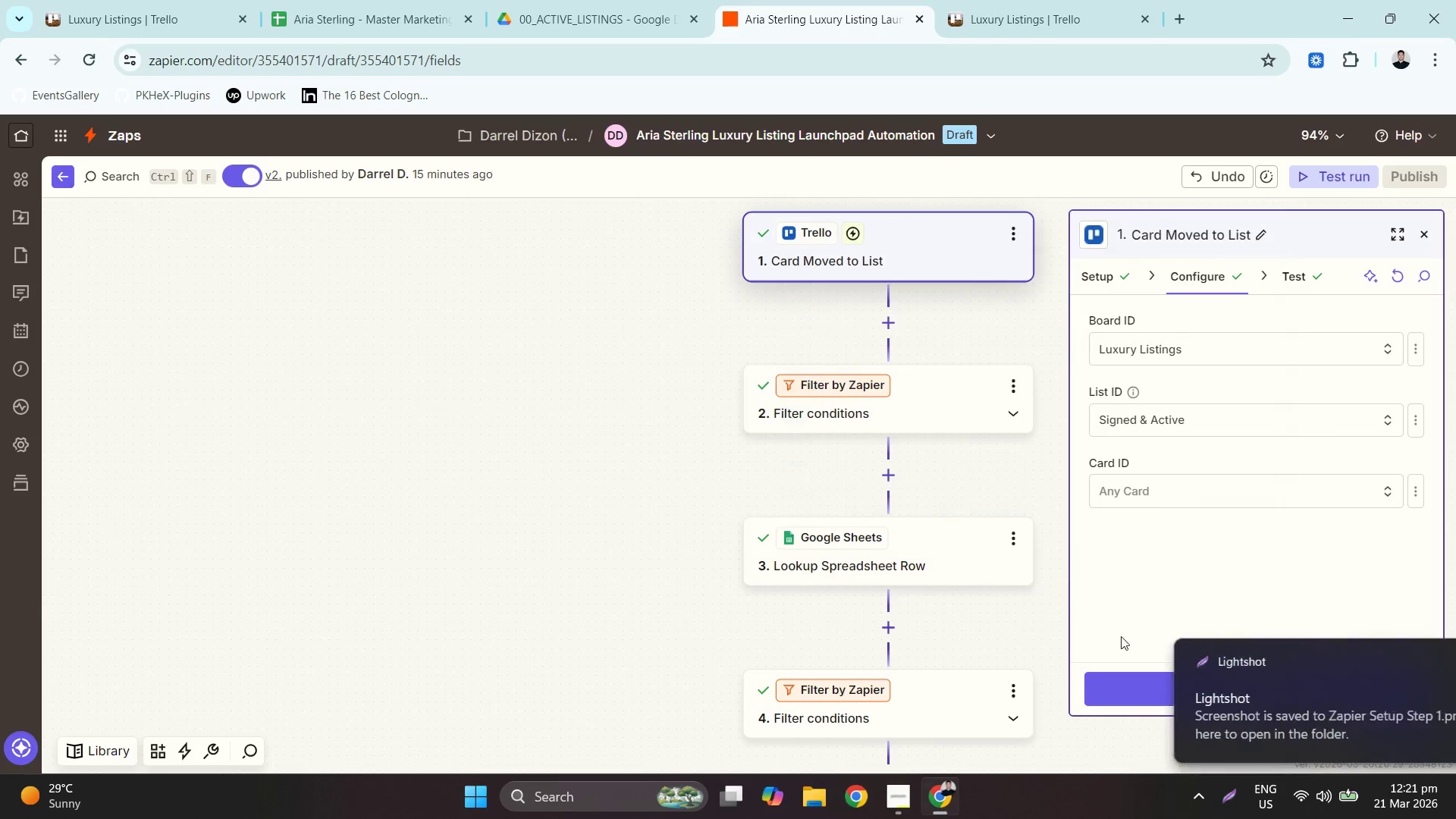 
left_click([905, 807])